 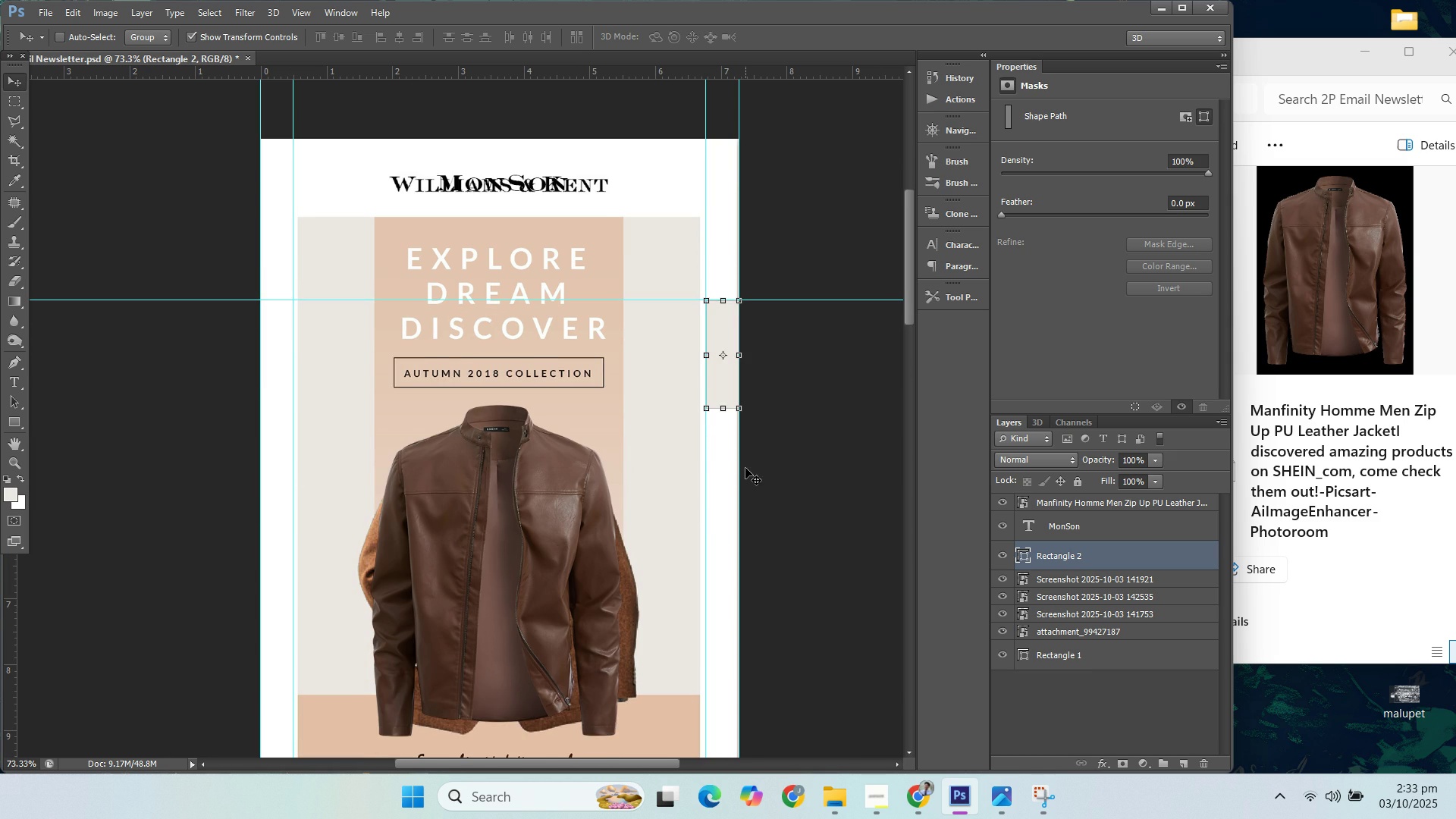 
scroll: coordinate [718, 428], scroll_direction: up, amount: 9.0
 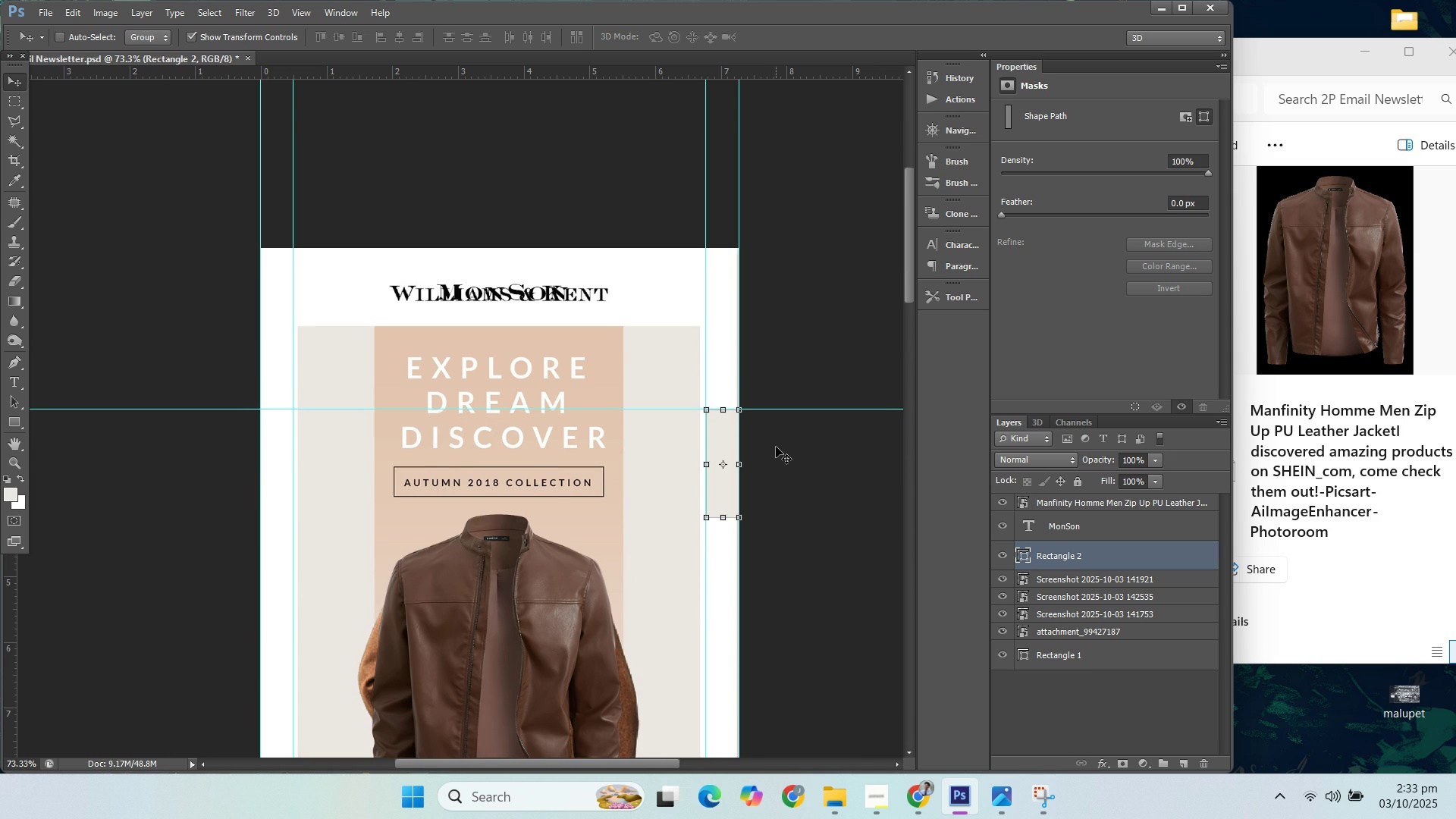 
scroll: coordinate [795, 462], scroll_direction: down, amount: 6.0
 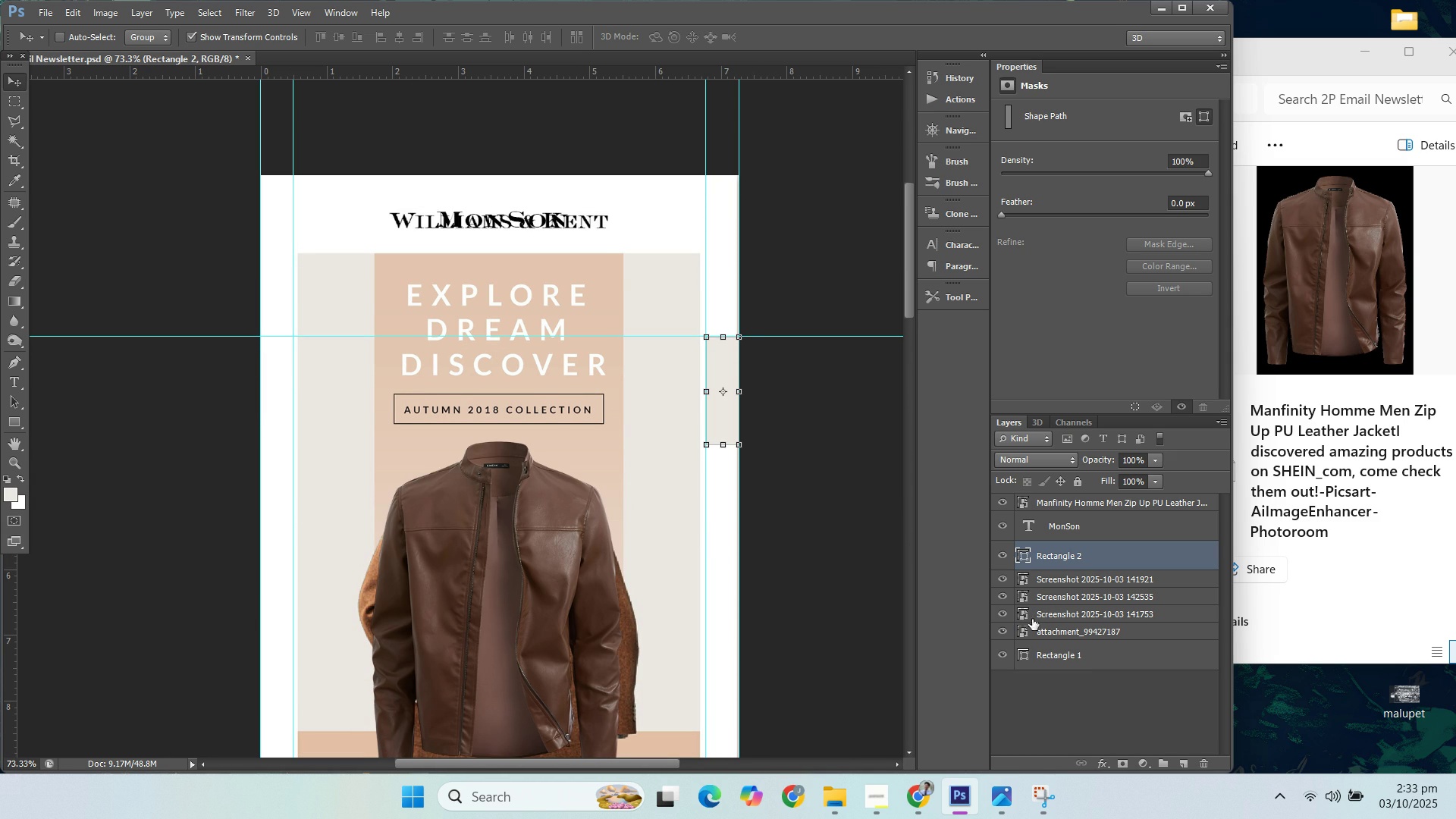 
left_click([1003, 557])
 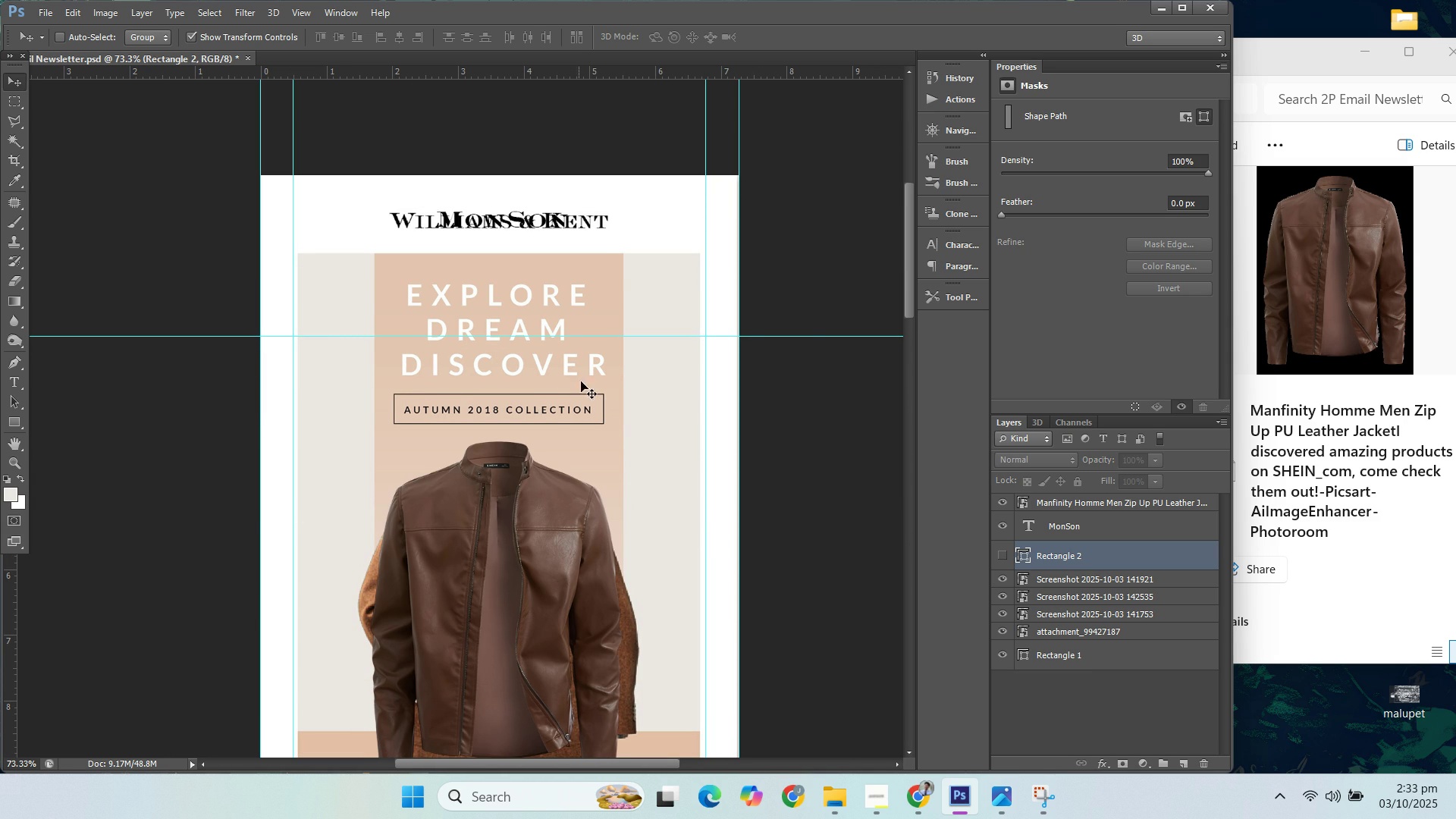 
wait(8.12)
 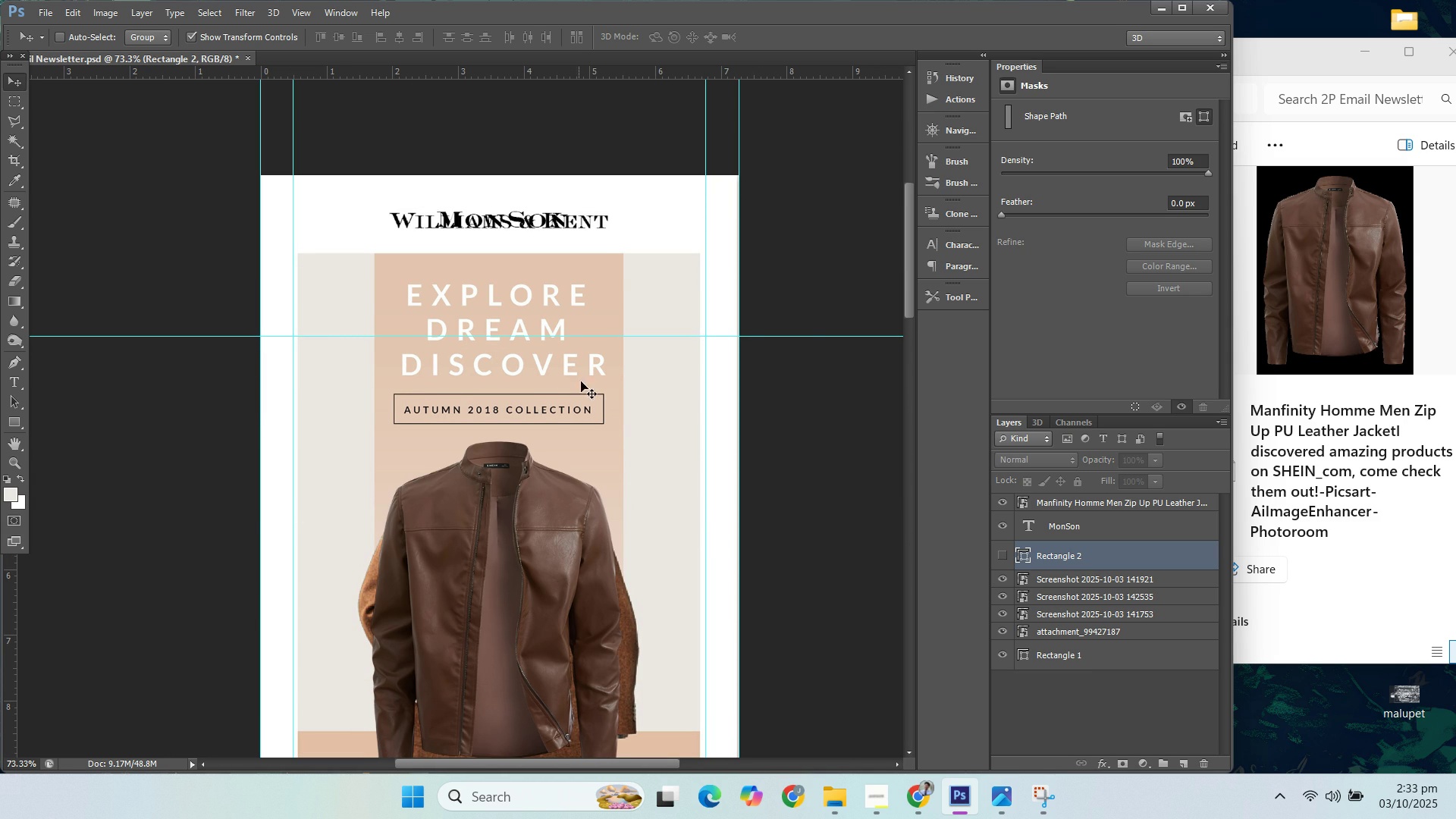 
left_click([22, 416])